 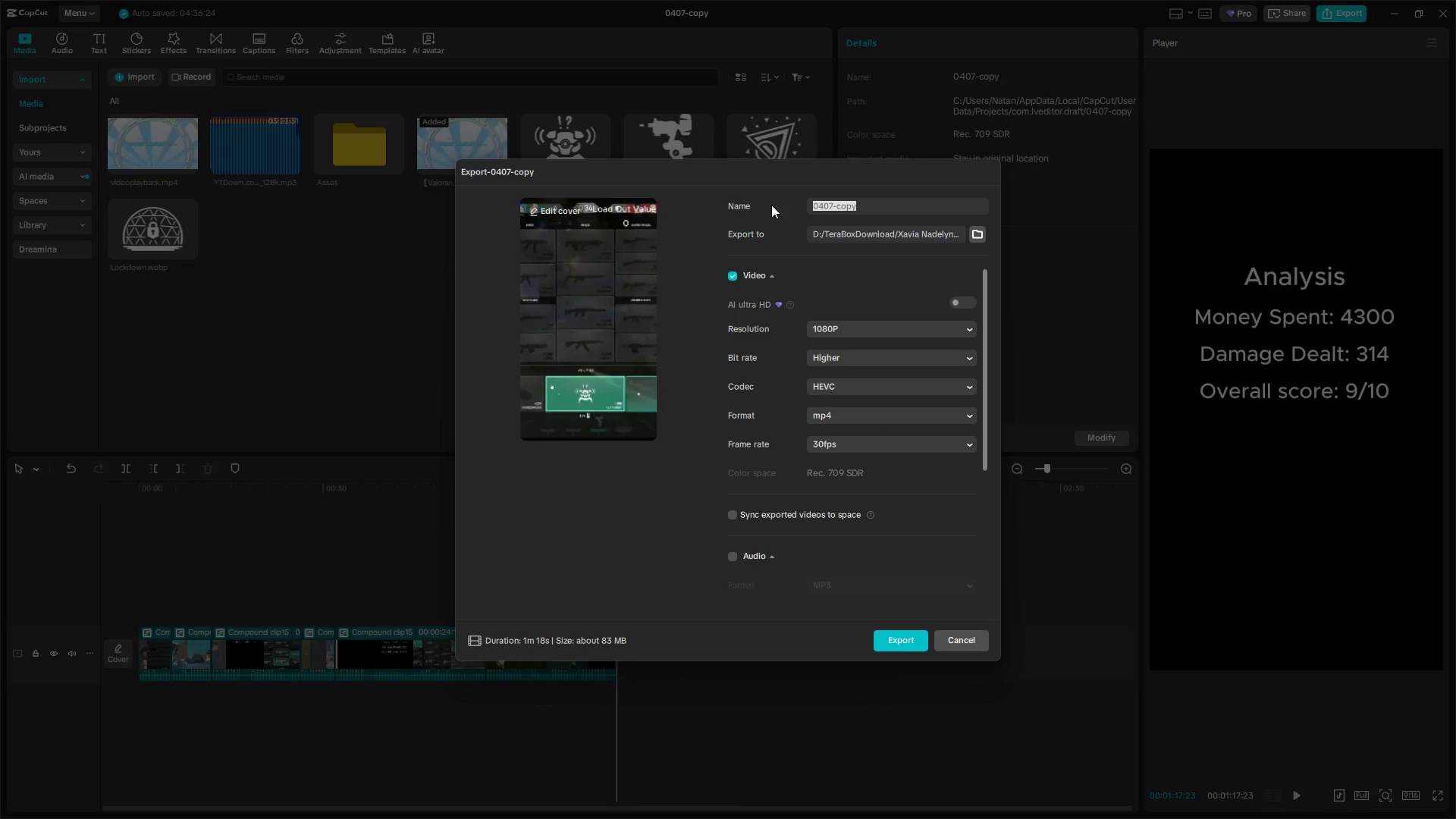 
key(Control+V)
 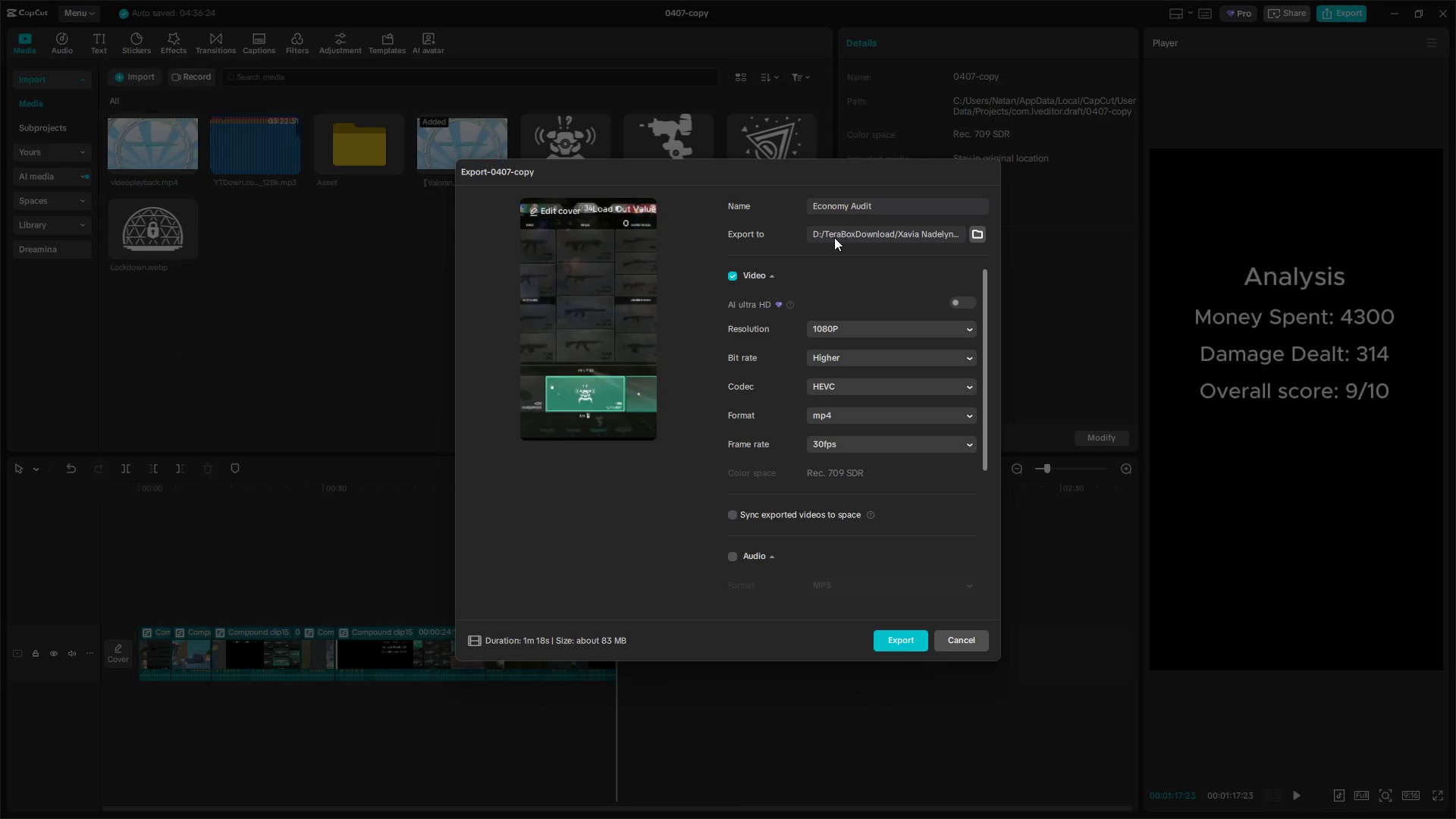 
type( 1080p 60fps)
 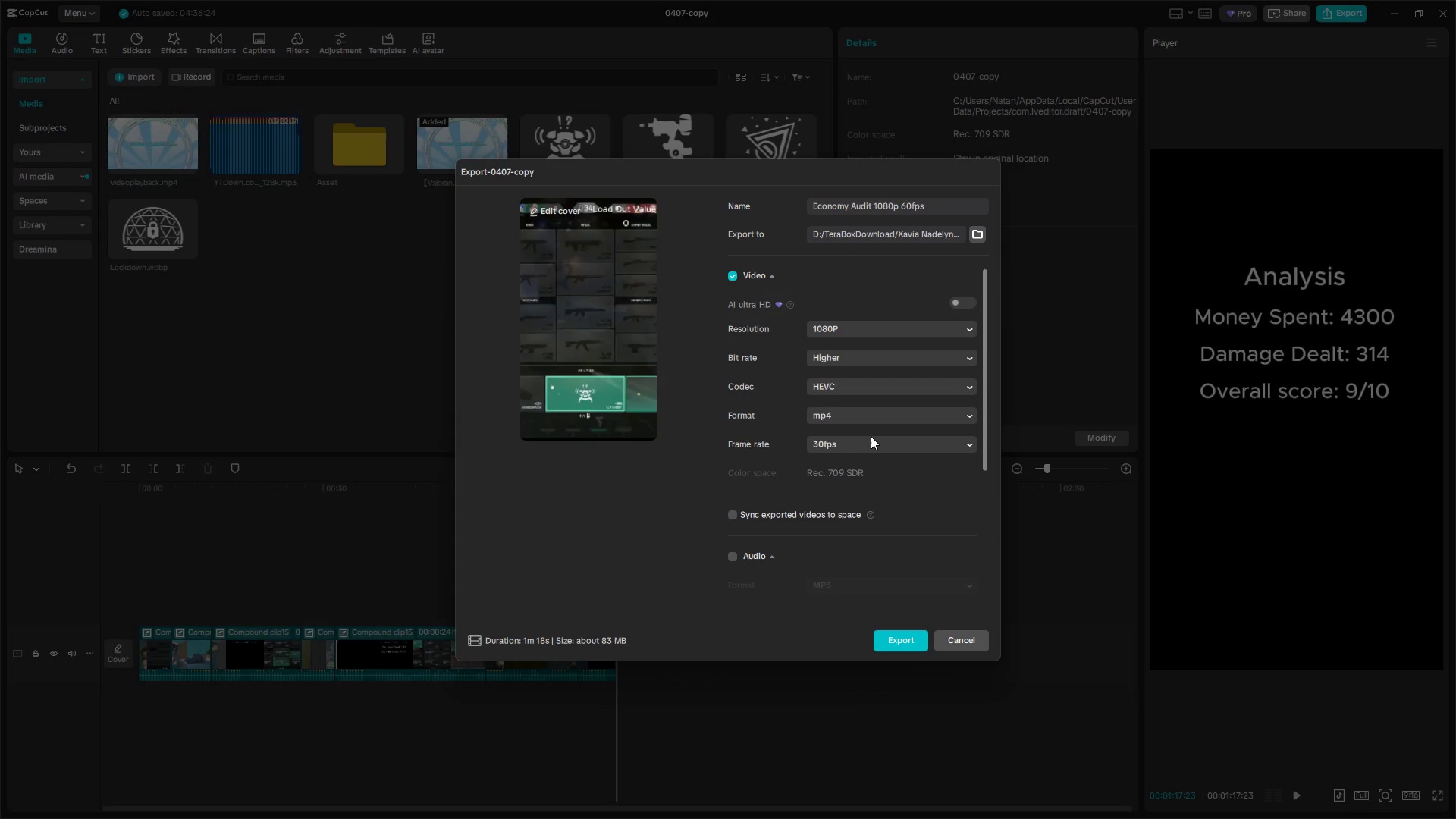 
left_click([855, 446])
 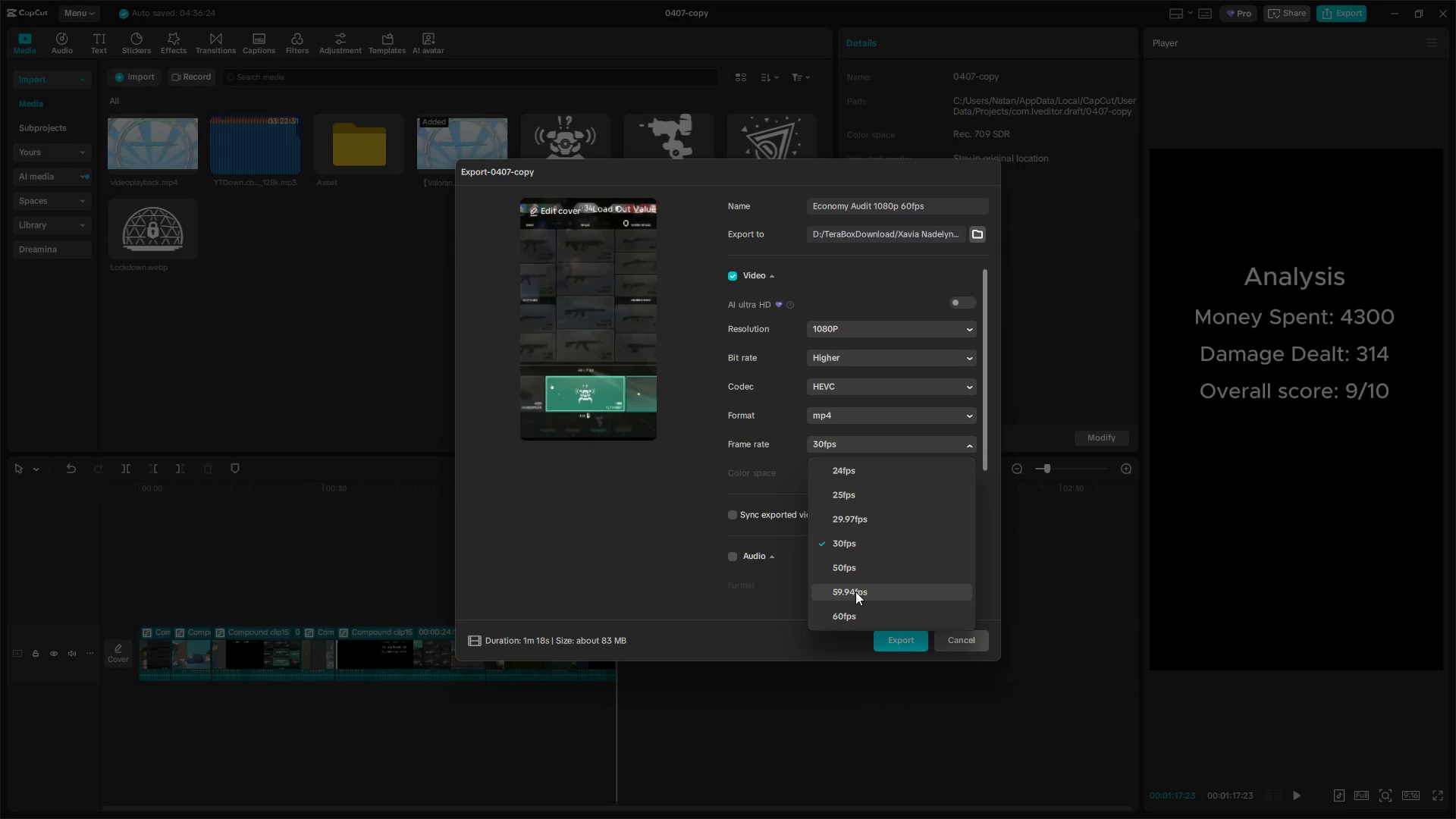 
left_click([859, 613])